 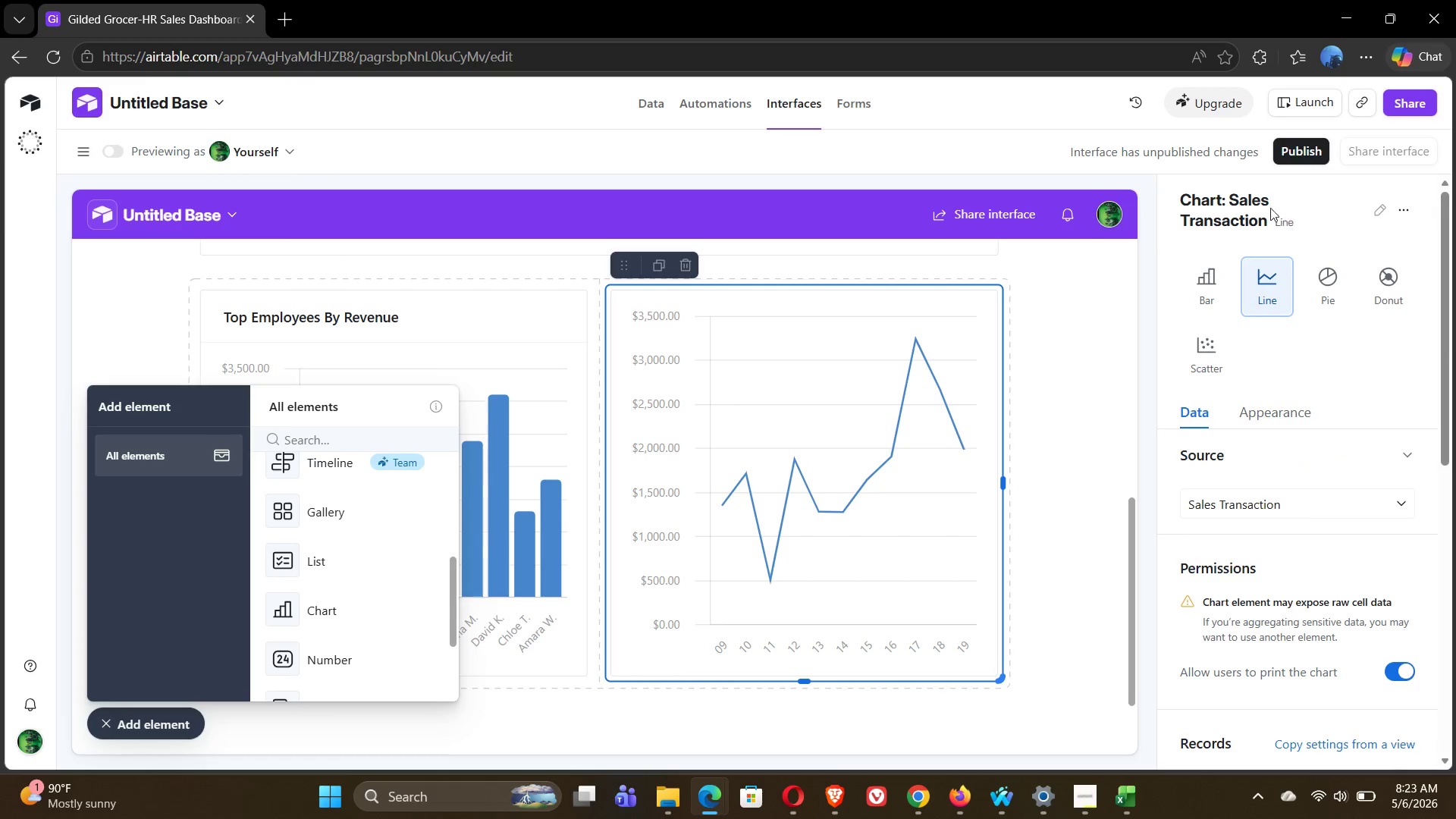 
left_click([1382, 212])
 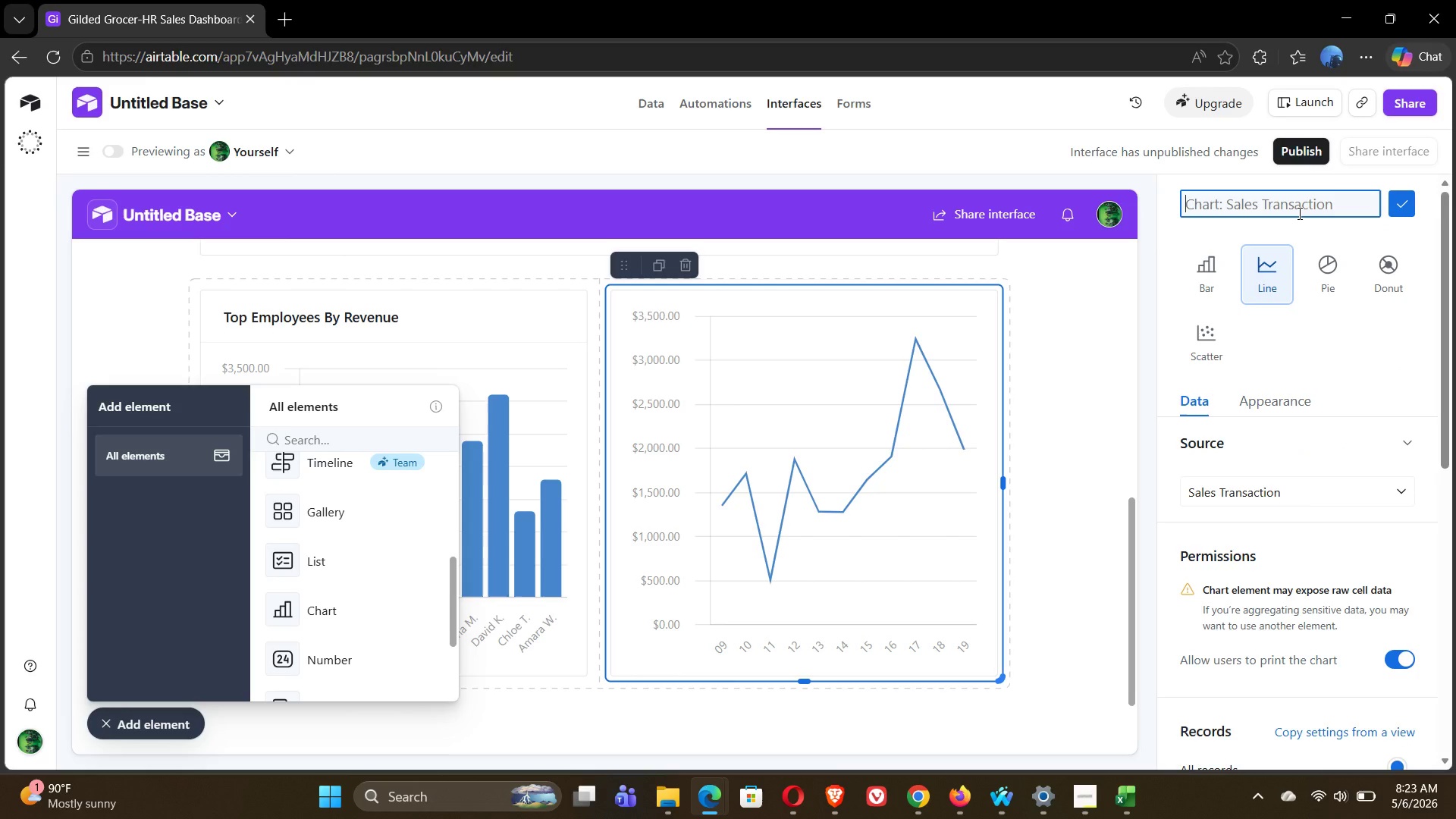 
type(Sales )
 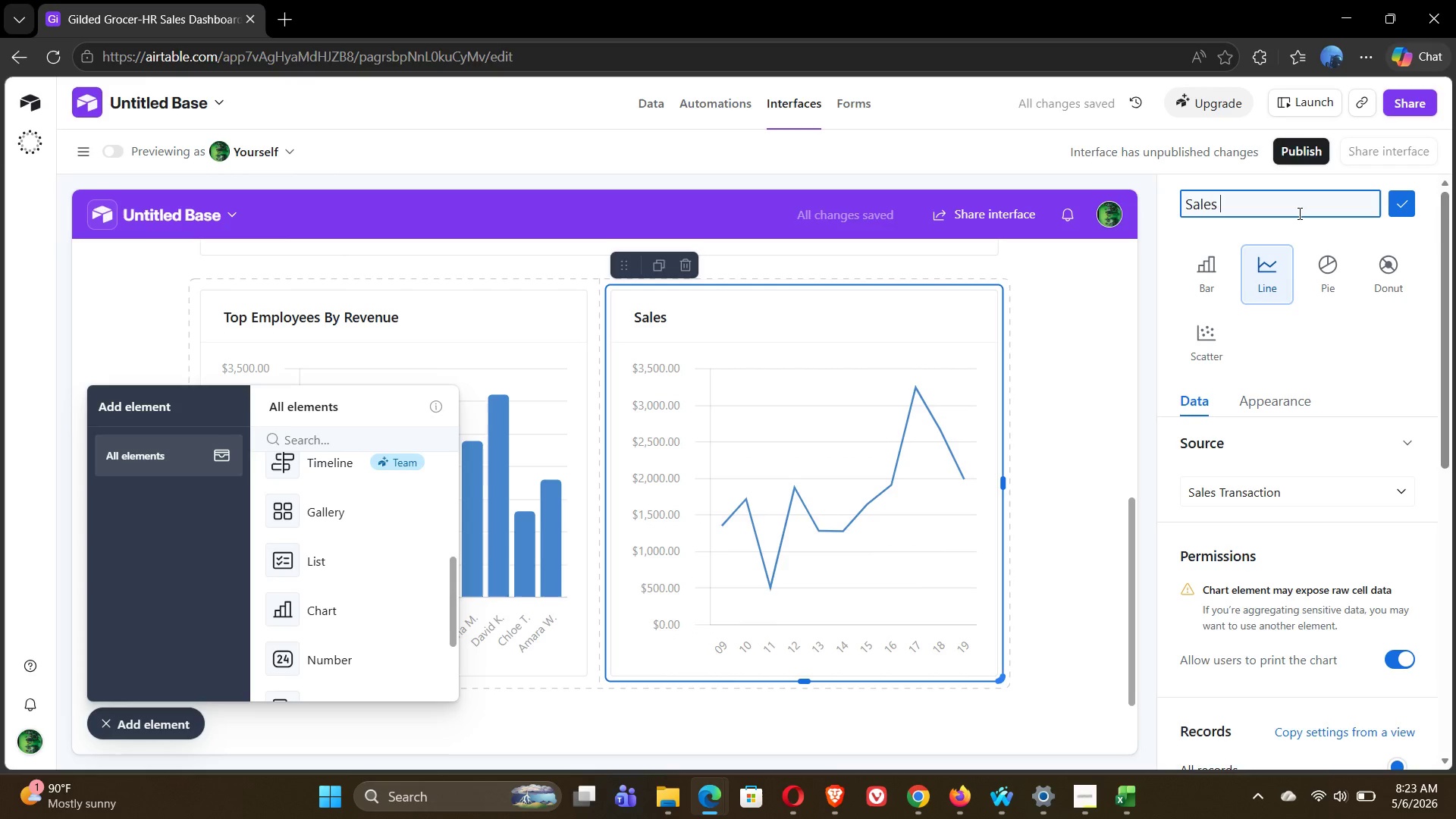 
type(Volume By Hours)
key(Backspace)
type( of Day)
 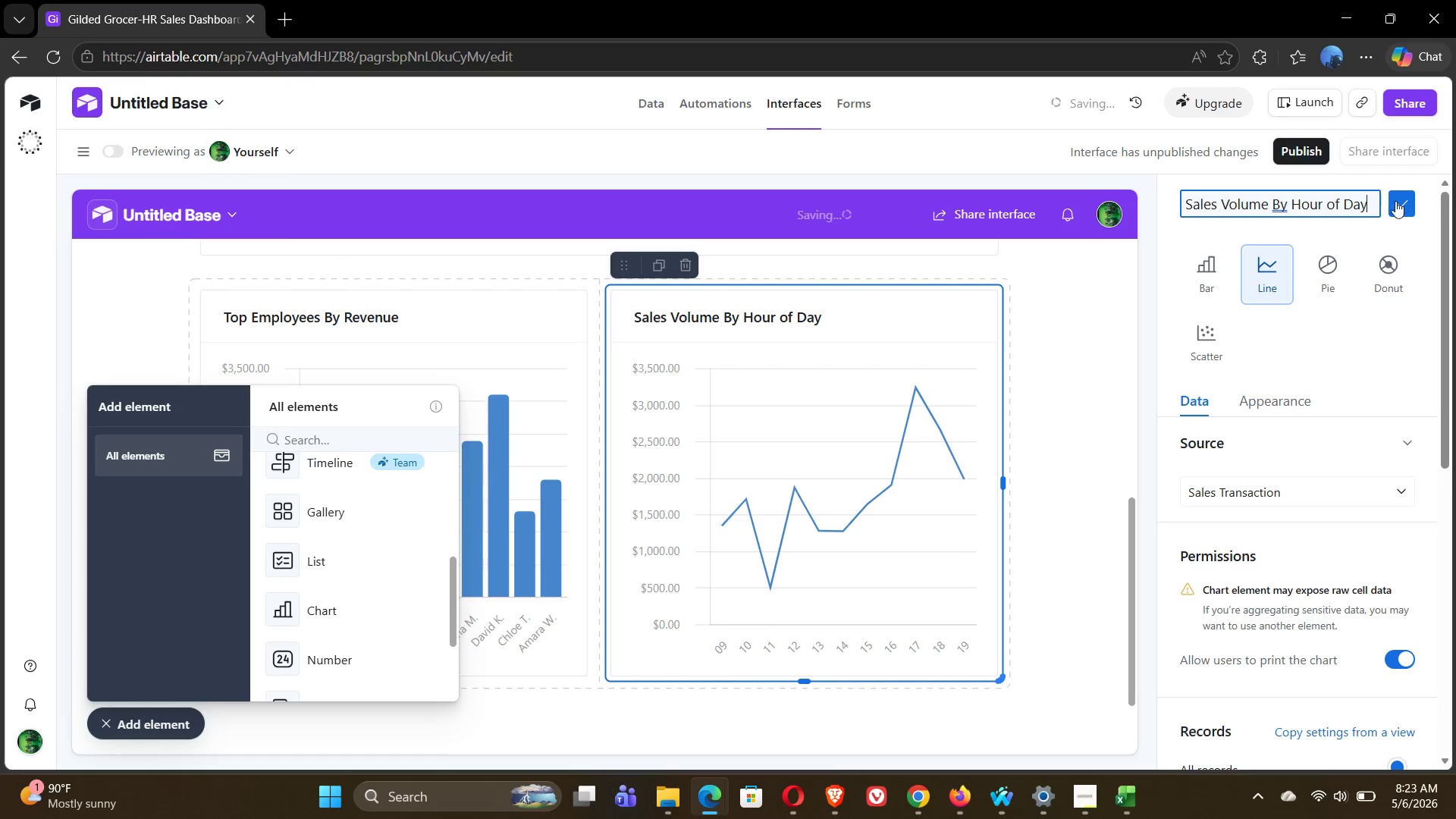 
left_click([1408, 203])
 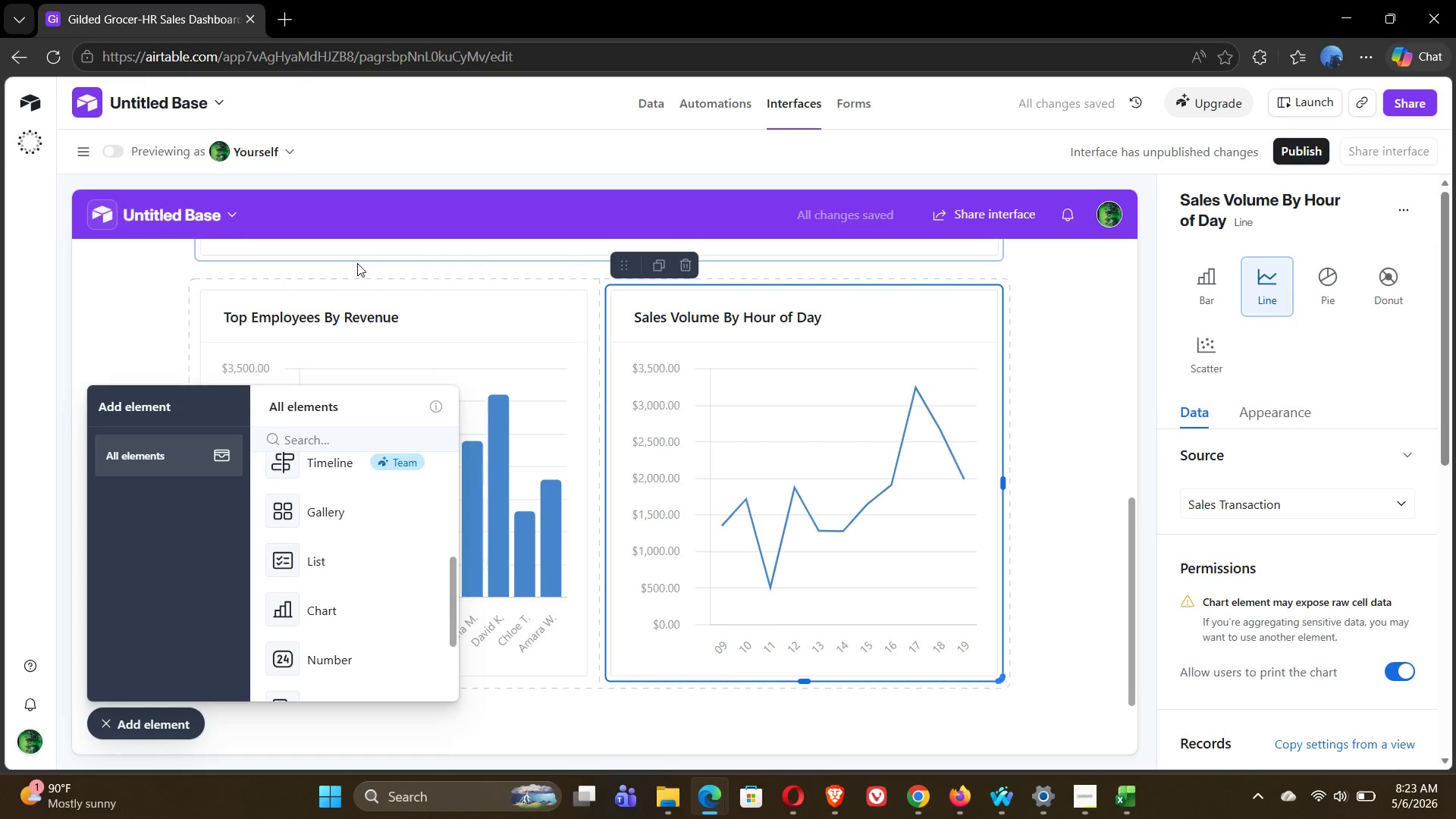 
left_click([292, 310])
 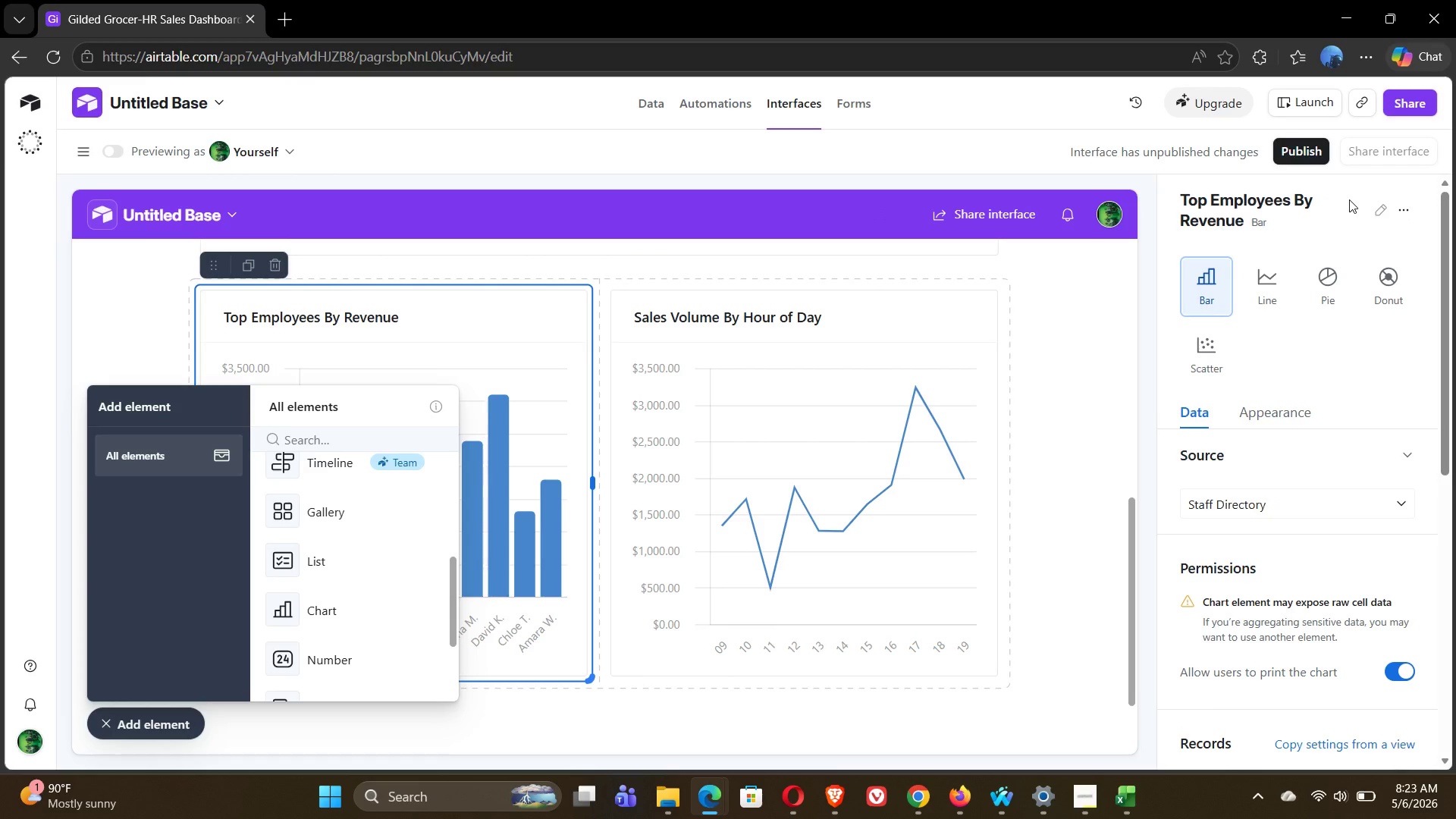 
left_click([1373, 206])
 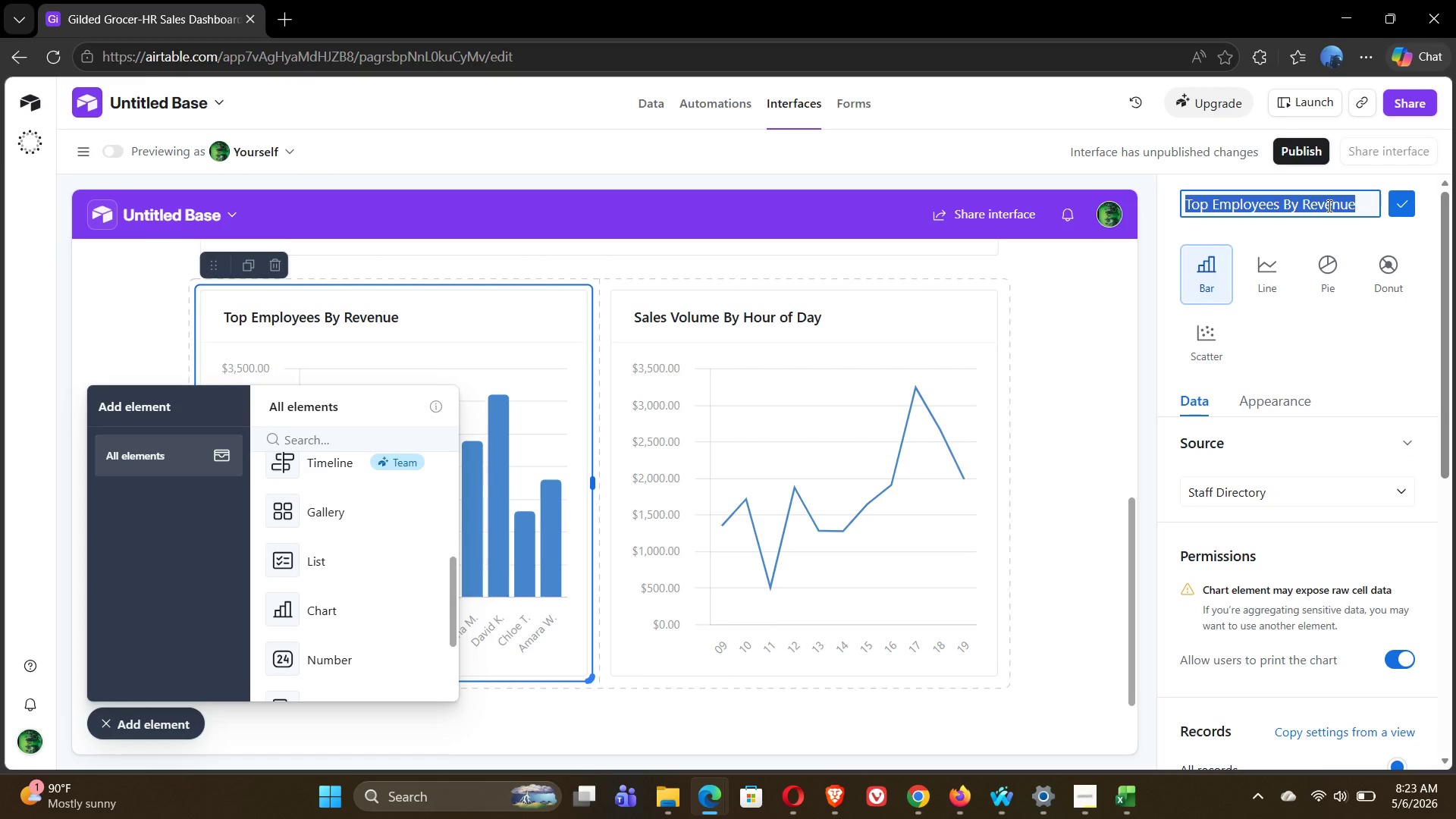 
wait(7.67)
 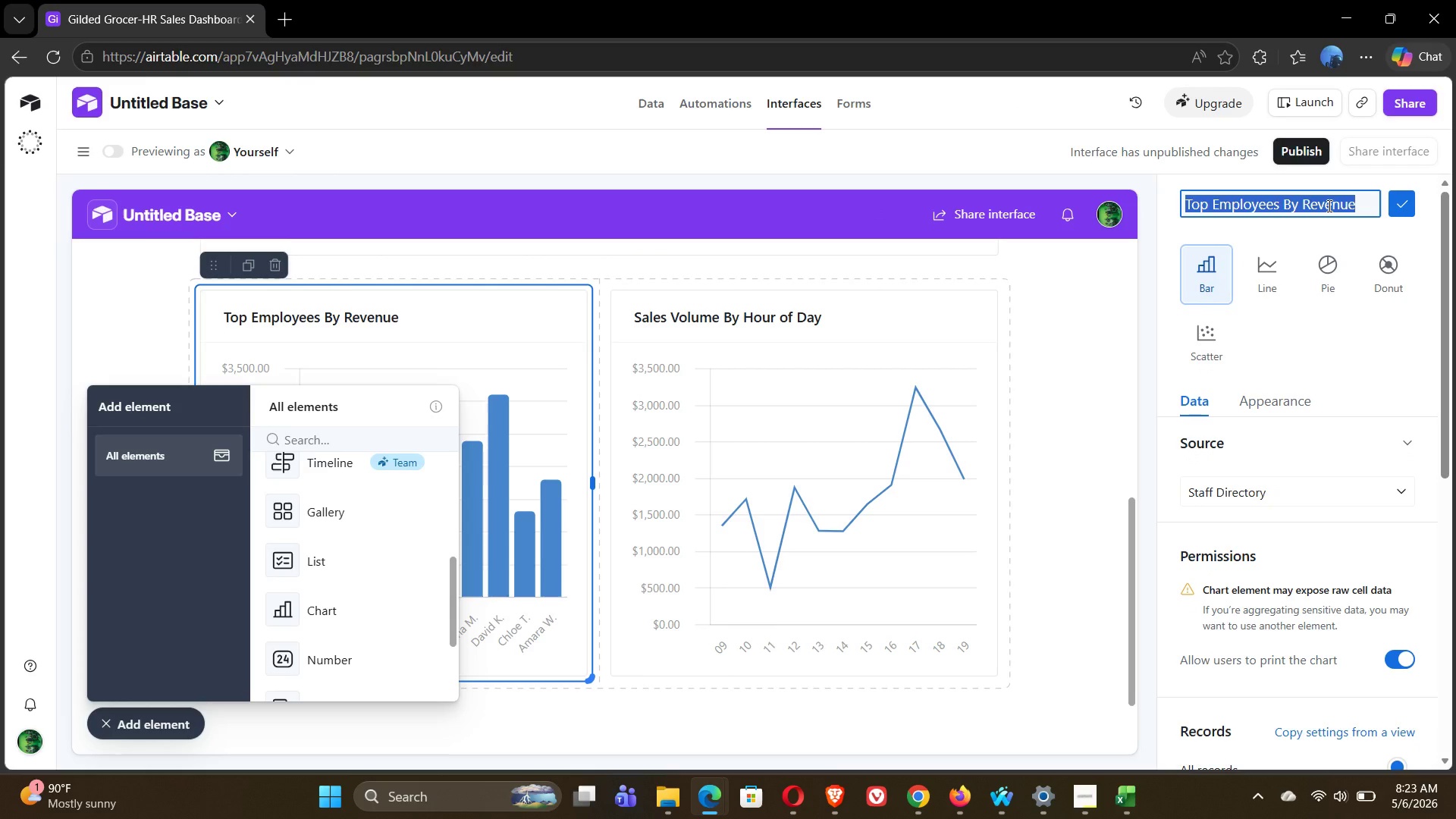 
left_click([1210, 201])
 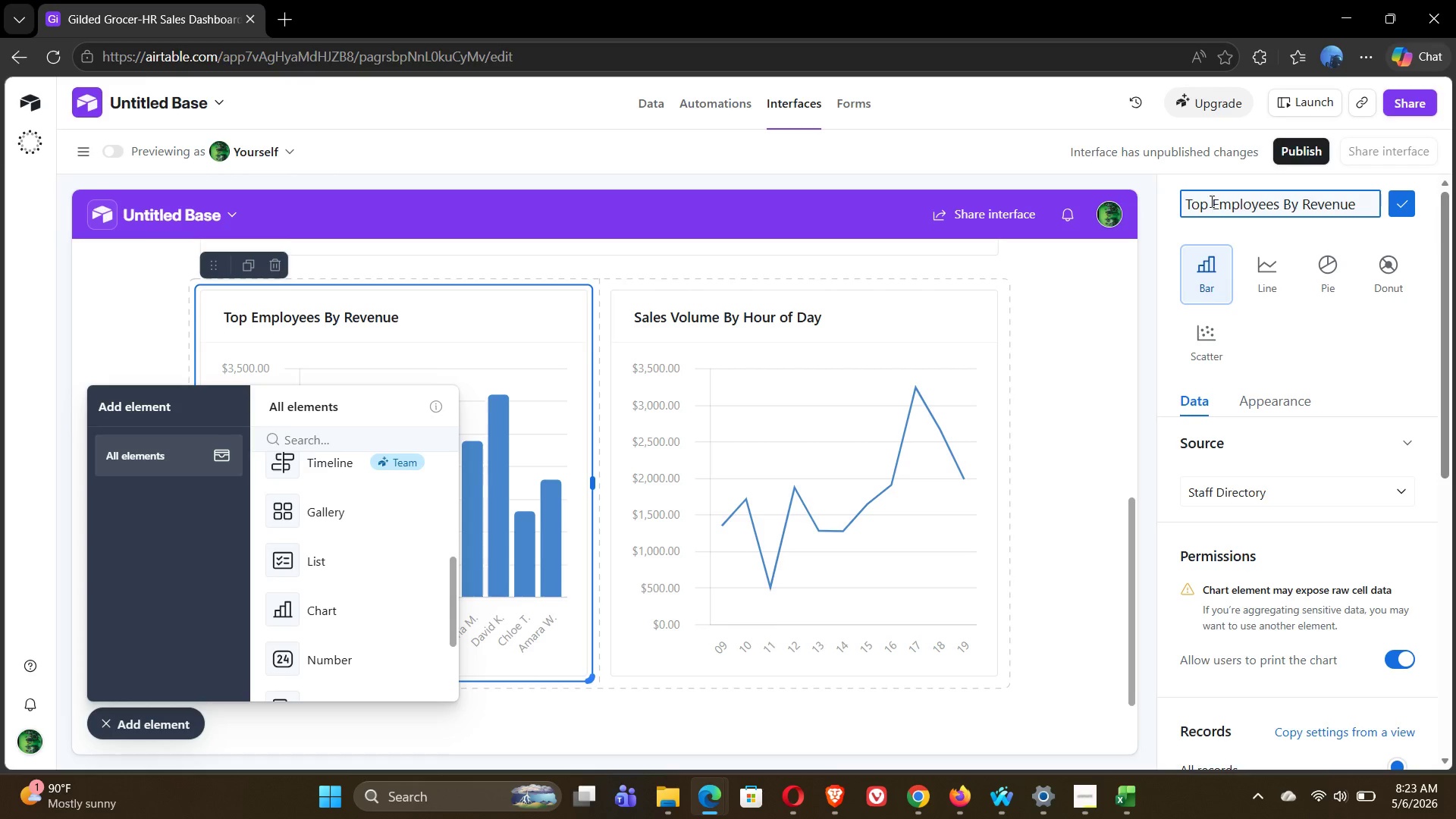 
key(Backspace)
 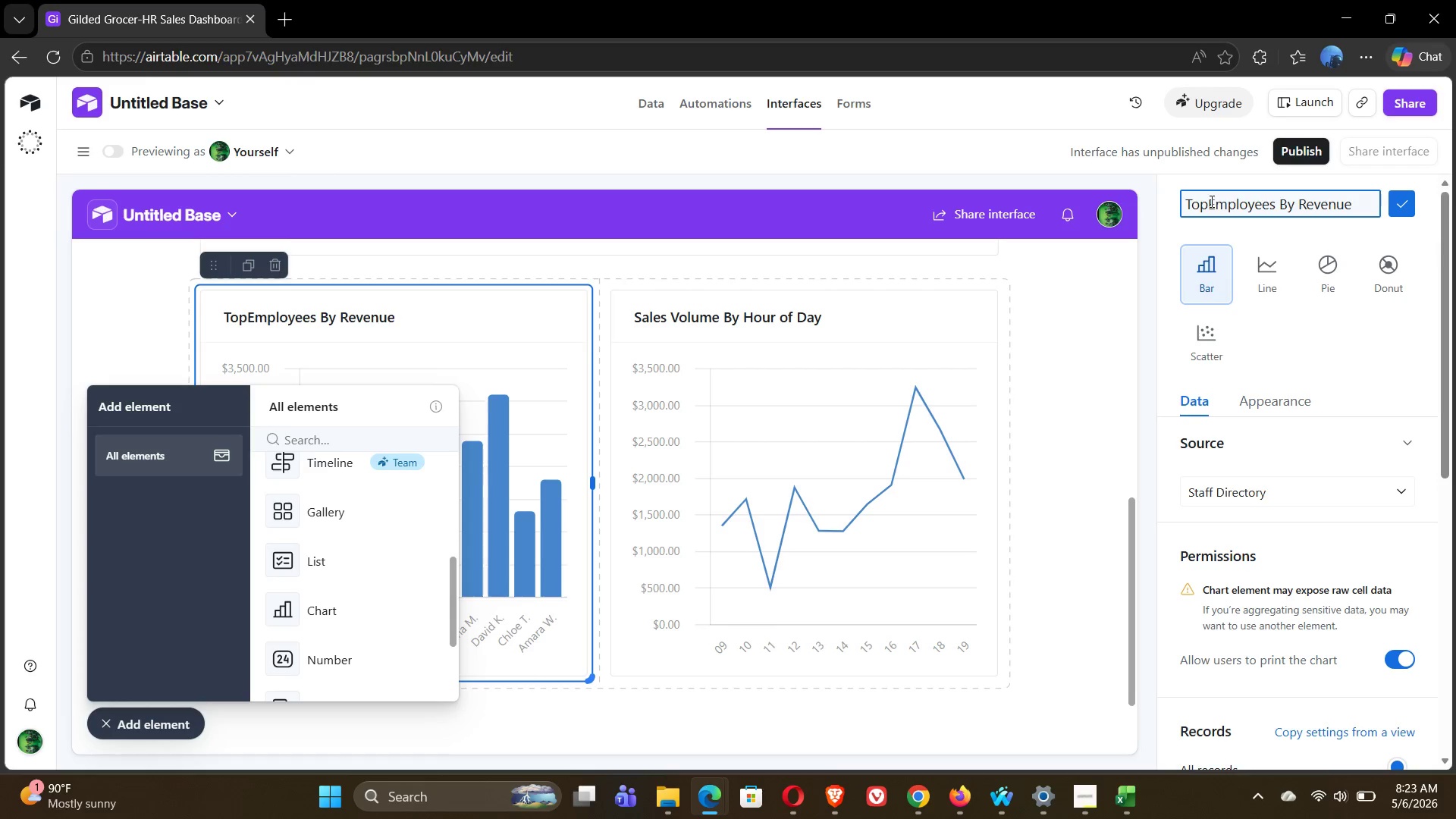 
key(Backspace)
 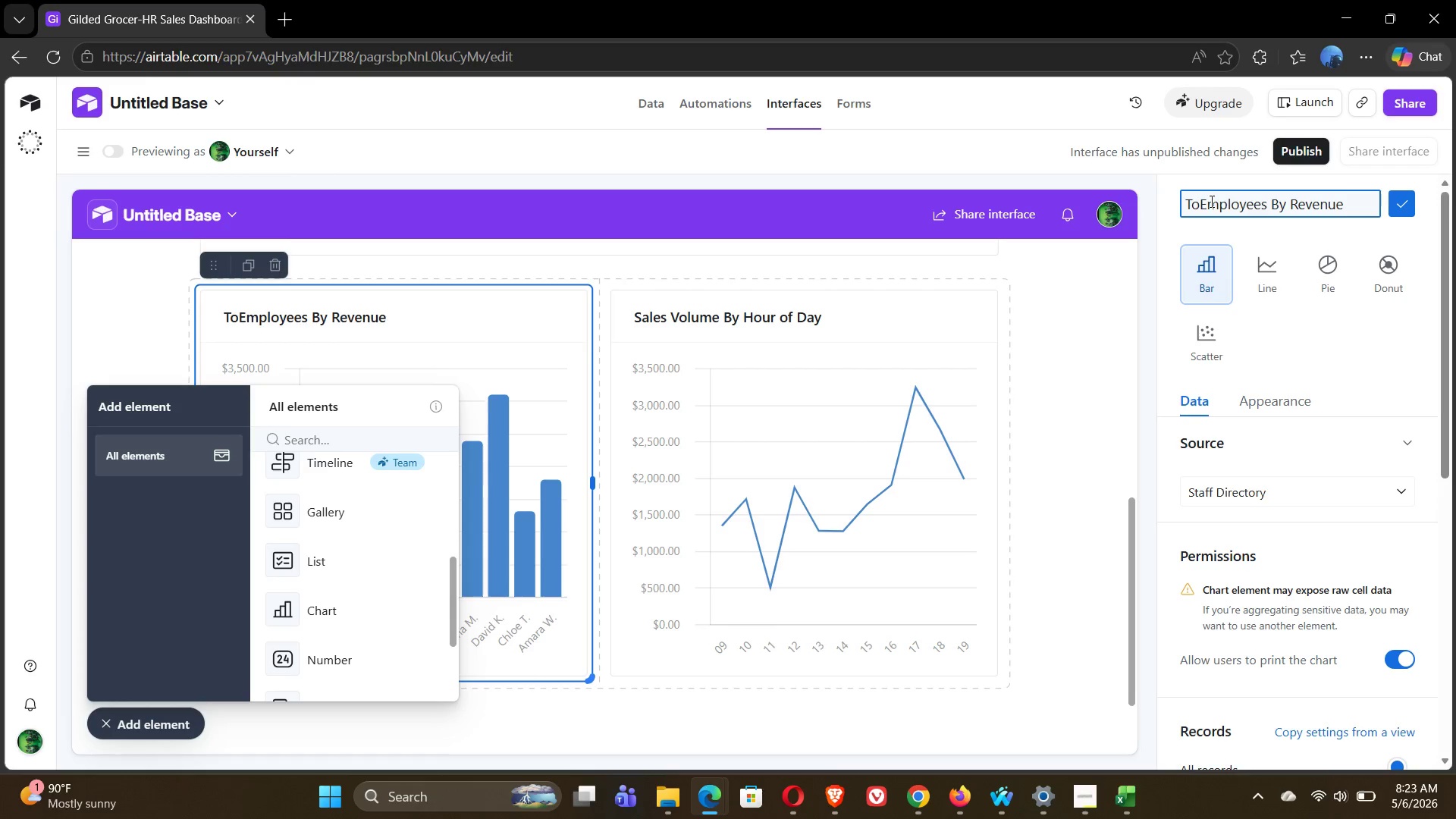 
key(Backspace)
 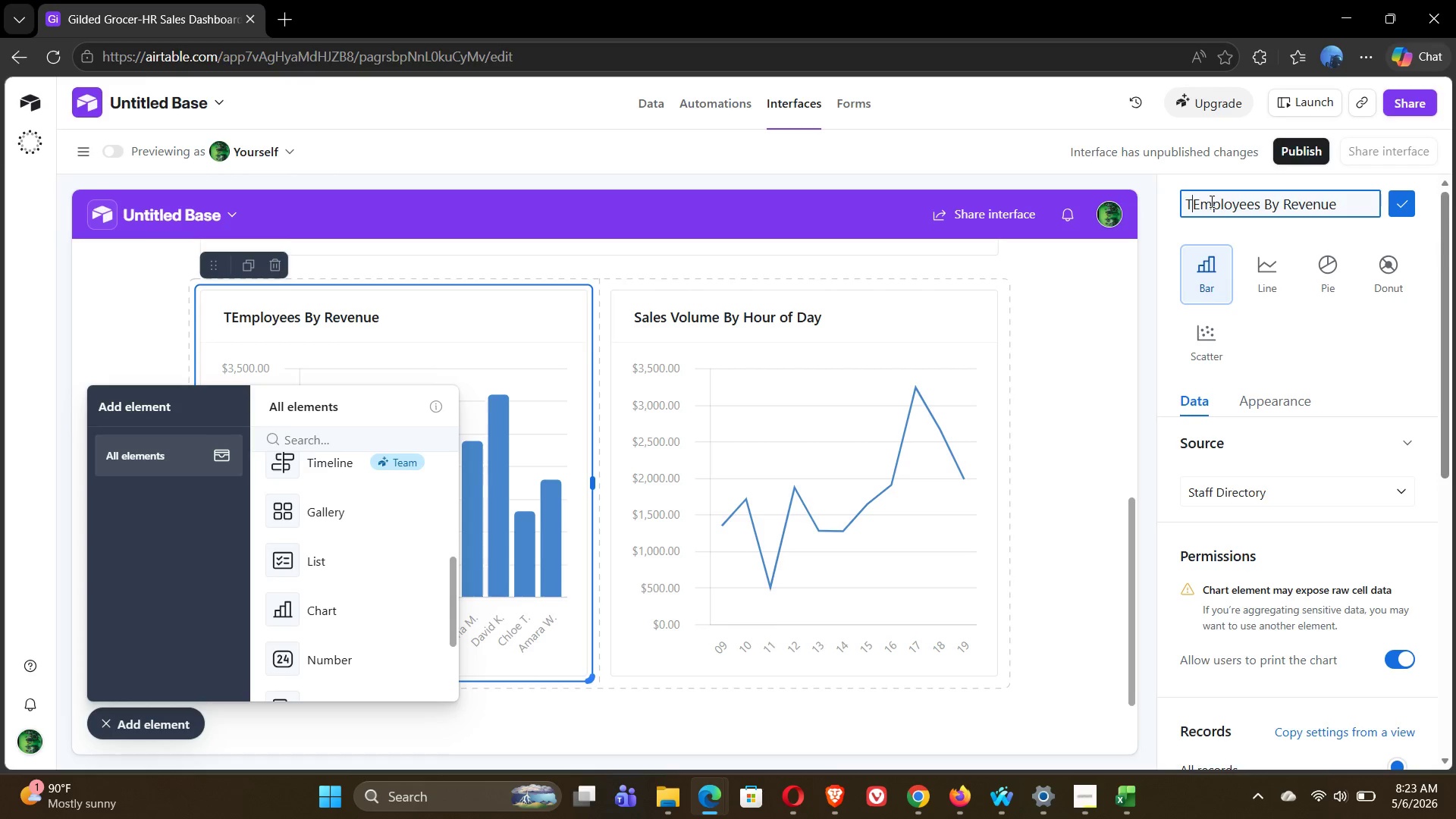 
key(Backspace)
 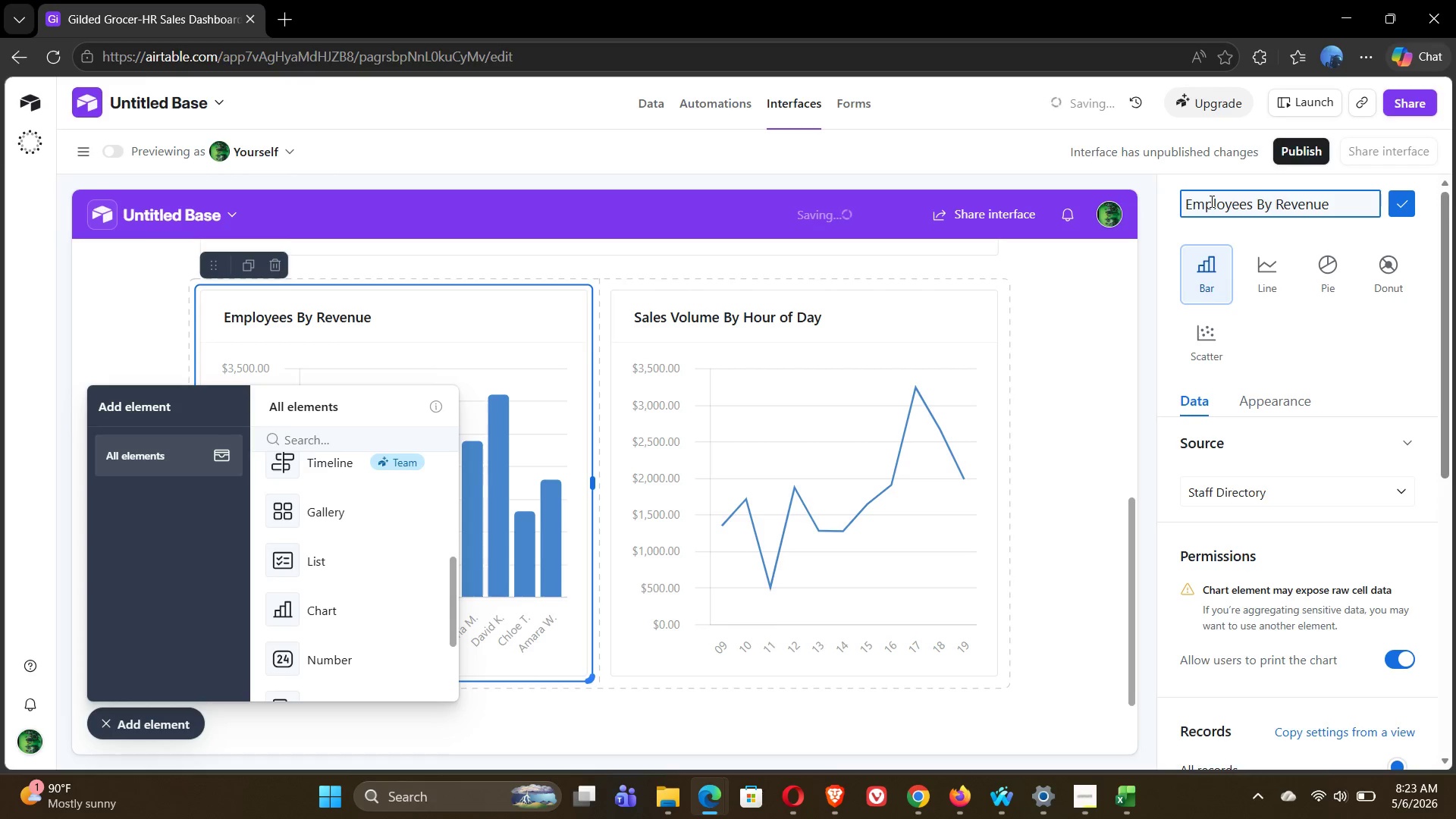 
hold_key(key=ArrowRight, duration=1.5)
 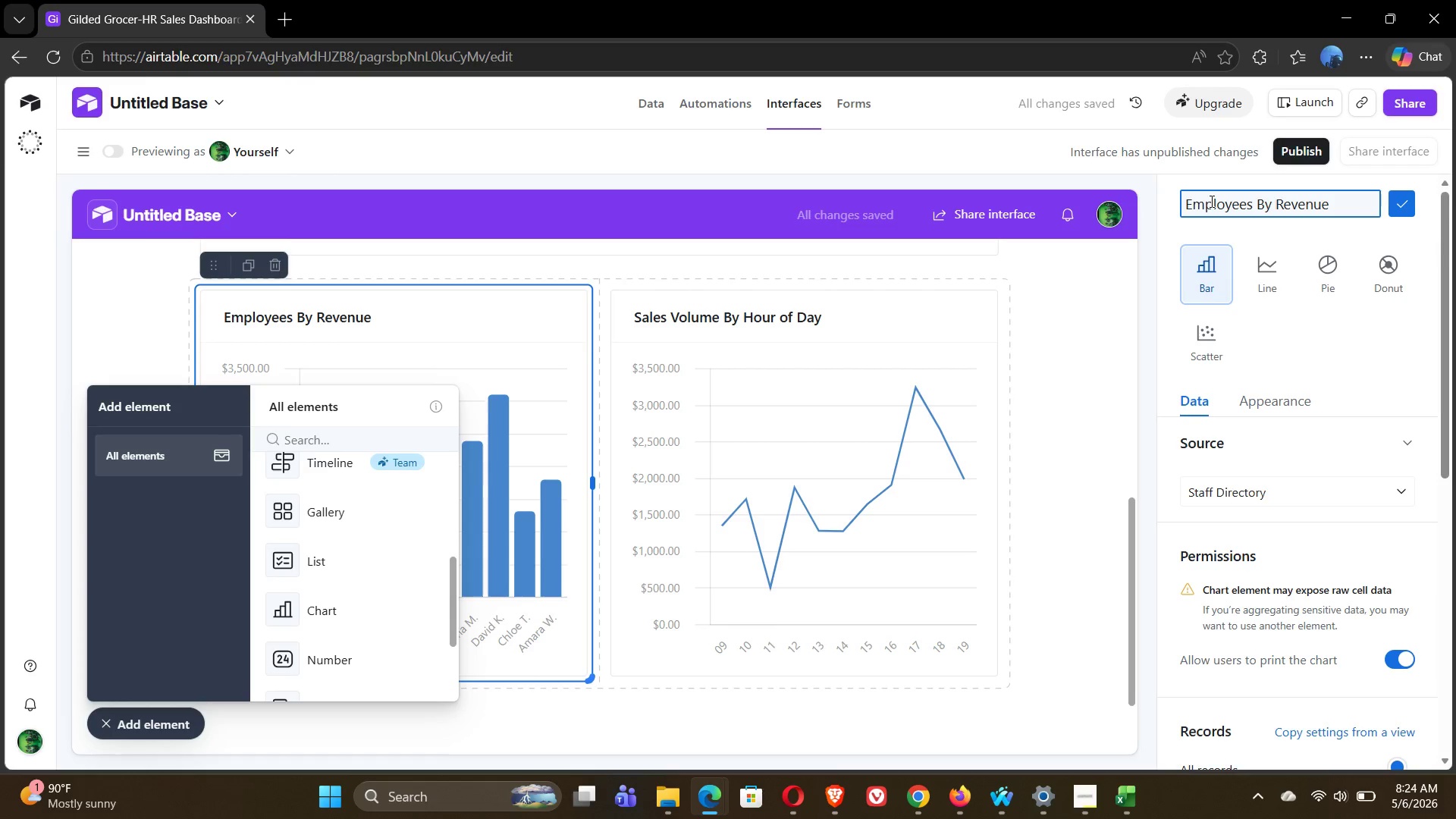 
key(Backspace)
key(Backspace)
key(Backspace)
key(Backspace)
key(Backspace)
key(Backspace)
key(Backspace)
key(Backspace)
key(Backspace)
key(Backspace)
type(Revenue Leaderboard)
 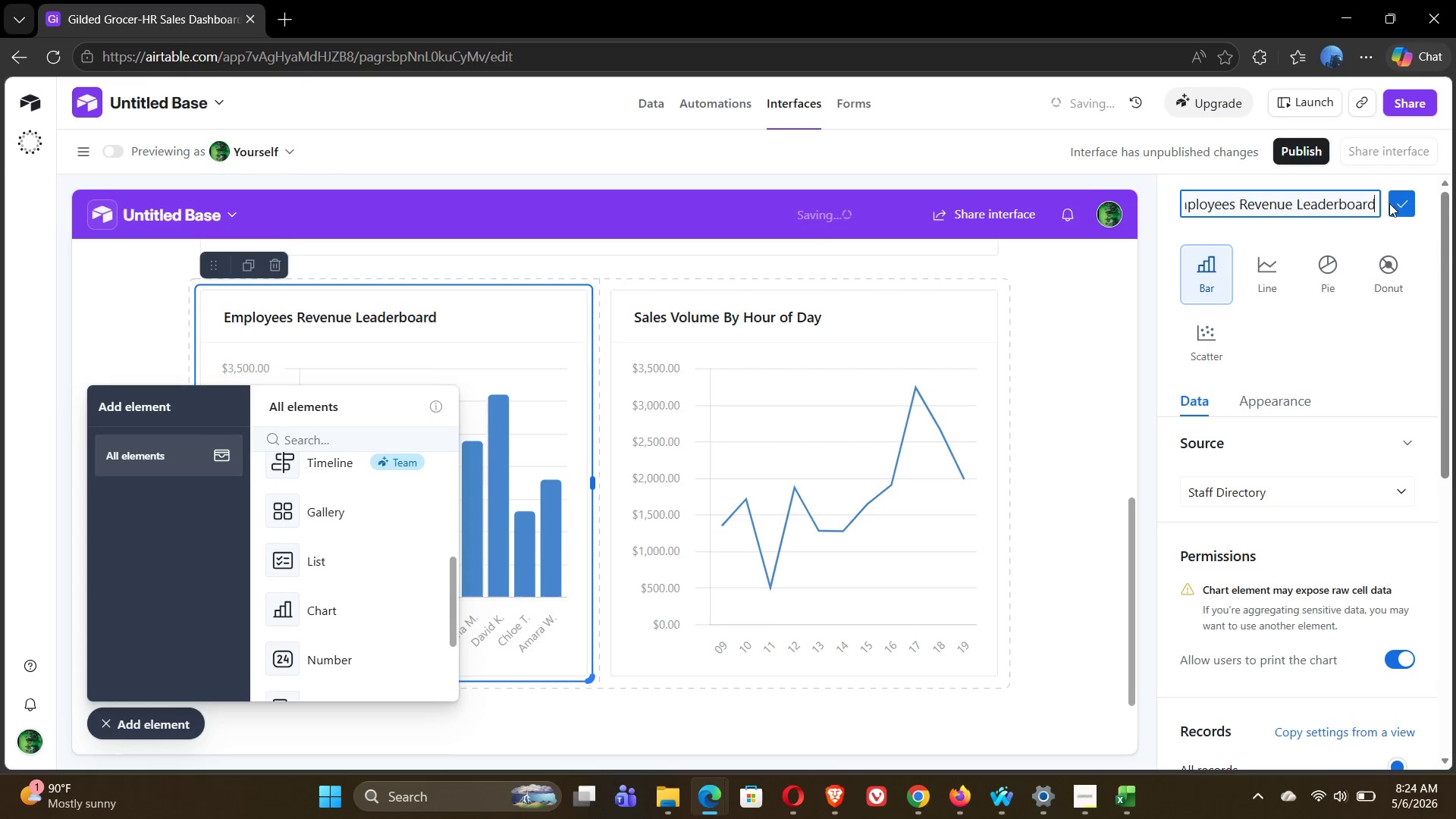 
left_click([1404, 203])
 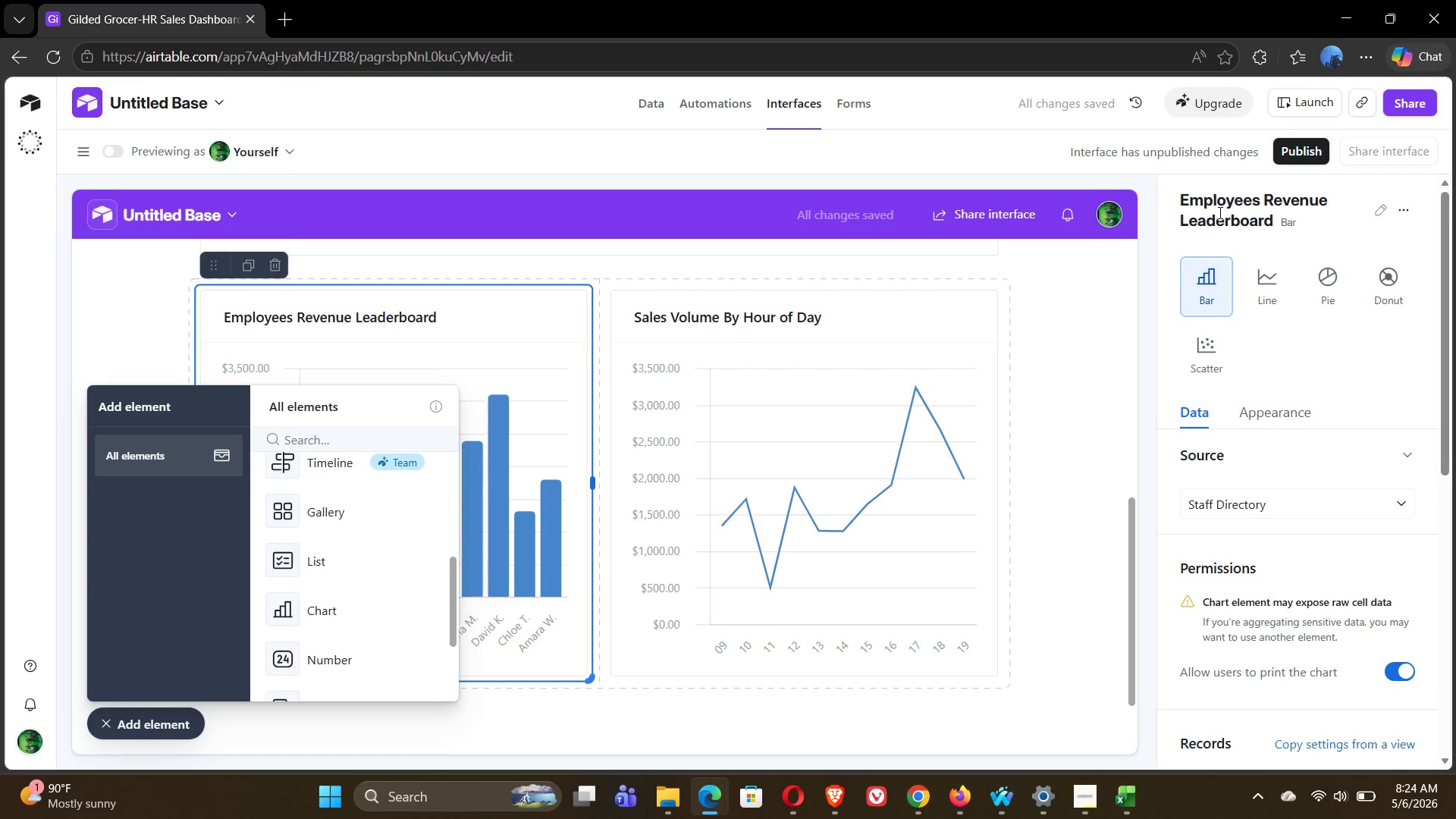 
left_click([822, 413])
 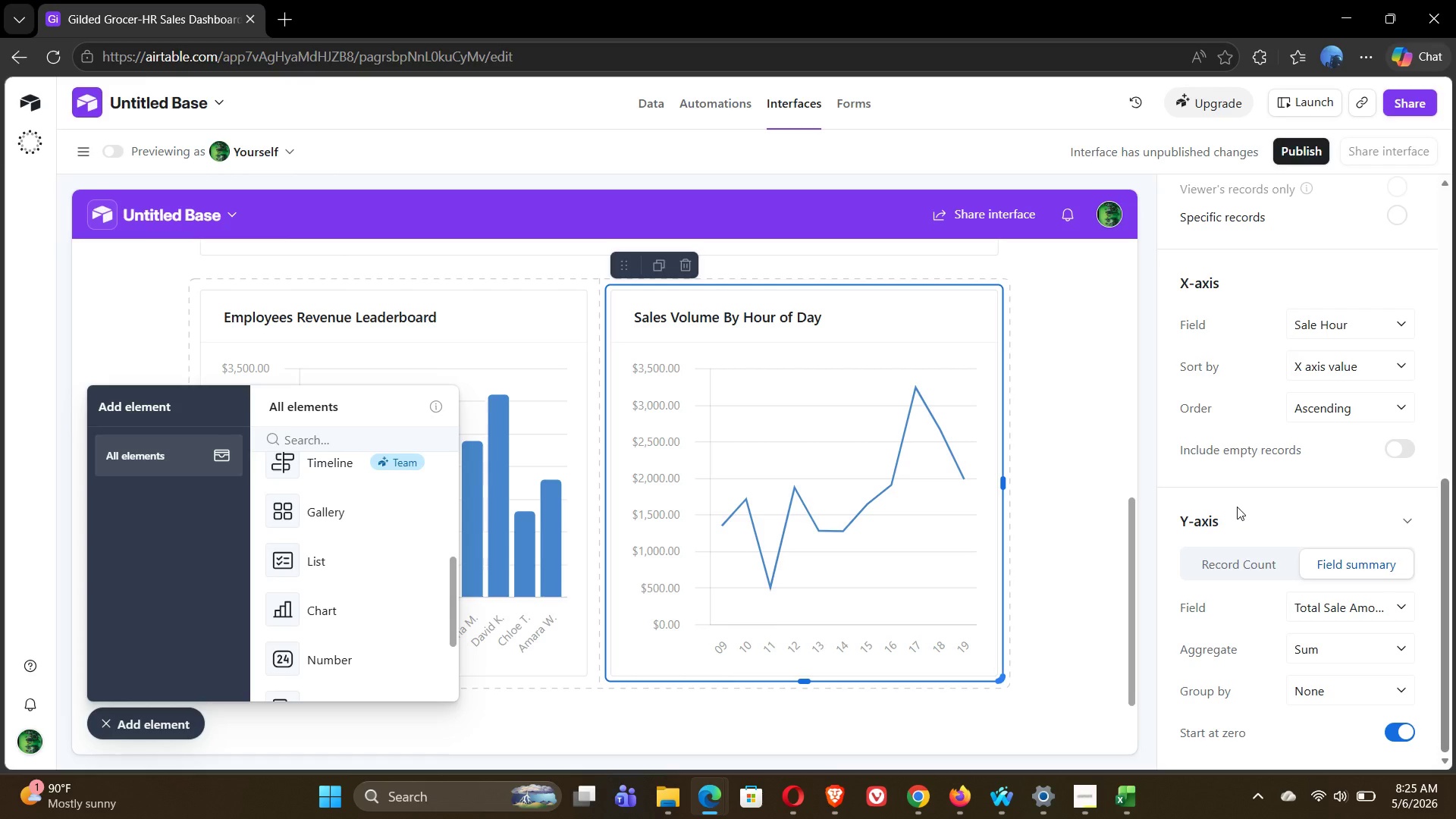 
wait(64.25)
 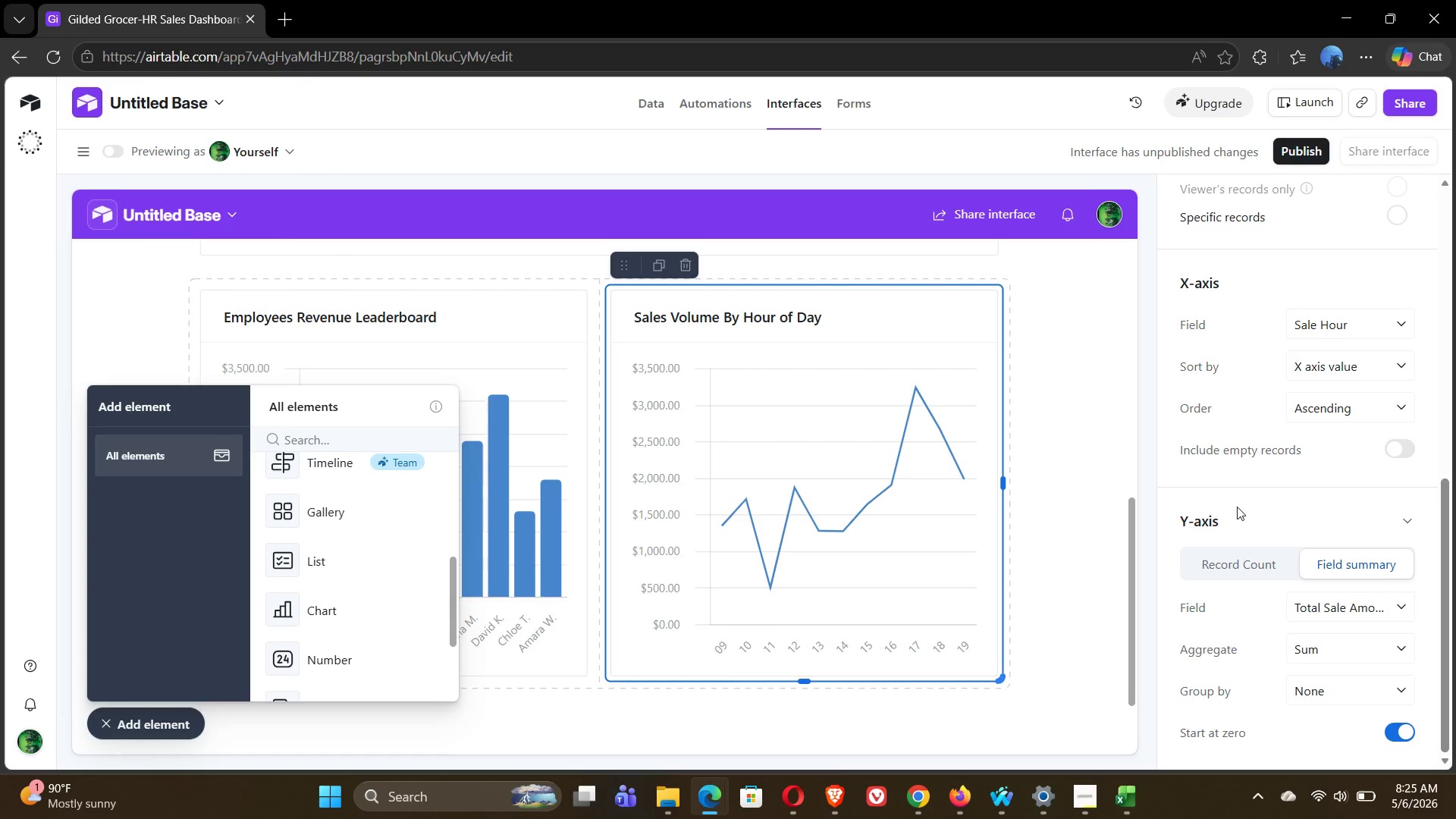 
left_click([1074, 795])